 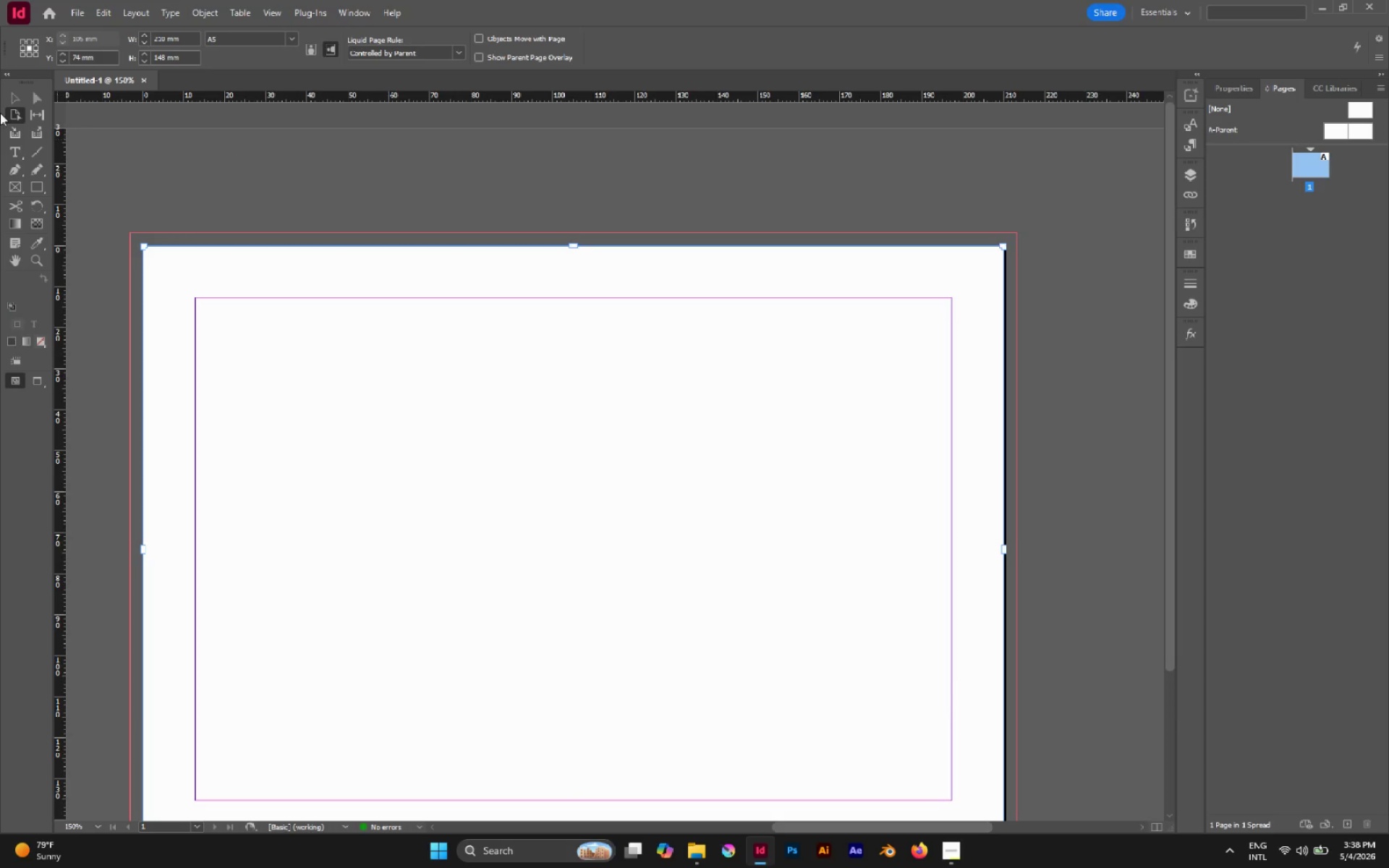 
left_click([11, 98])
 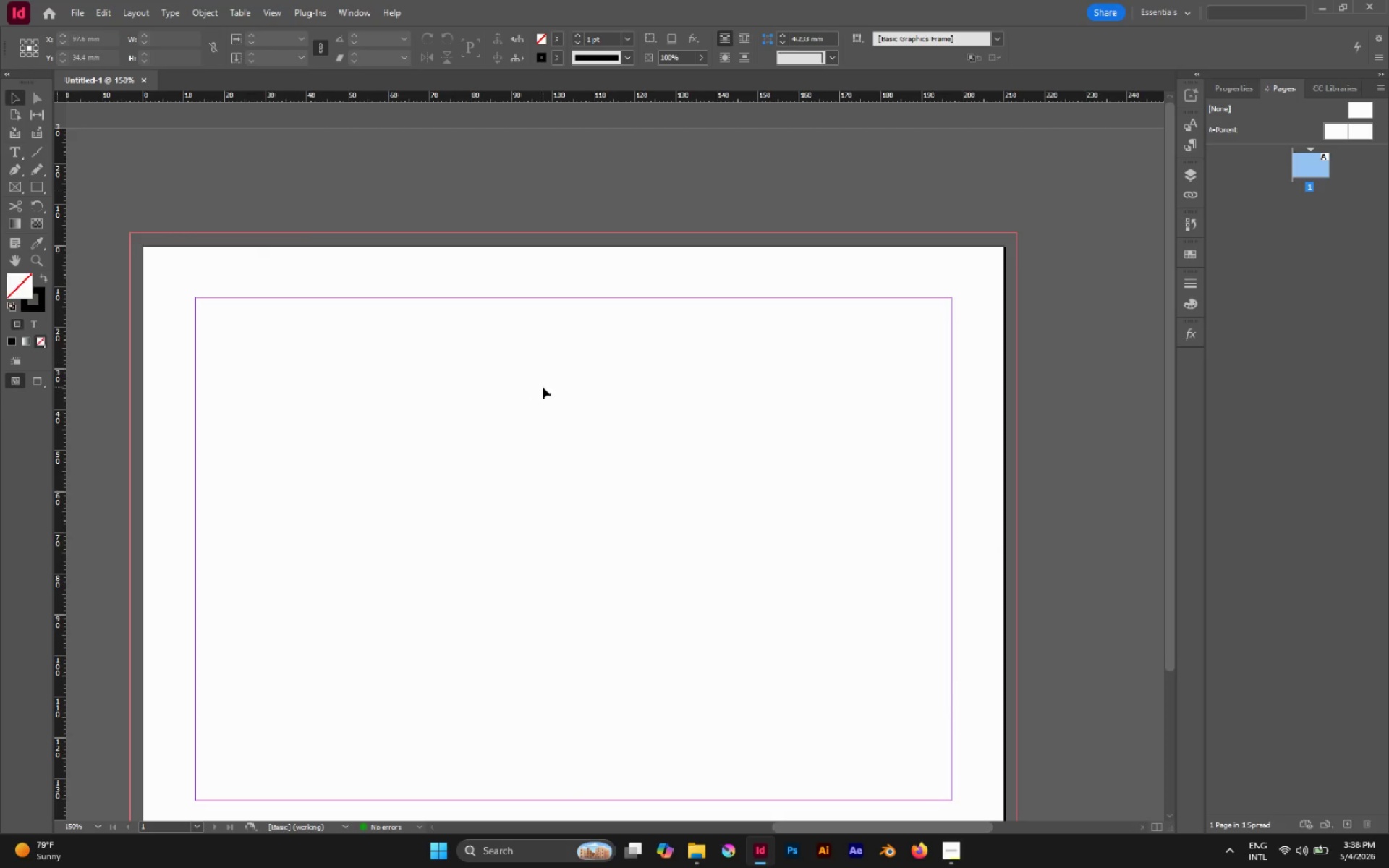 
scroll: coordinate [543, 387], scroll_direction: down, amount: 1.0
 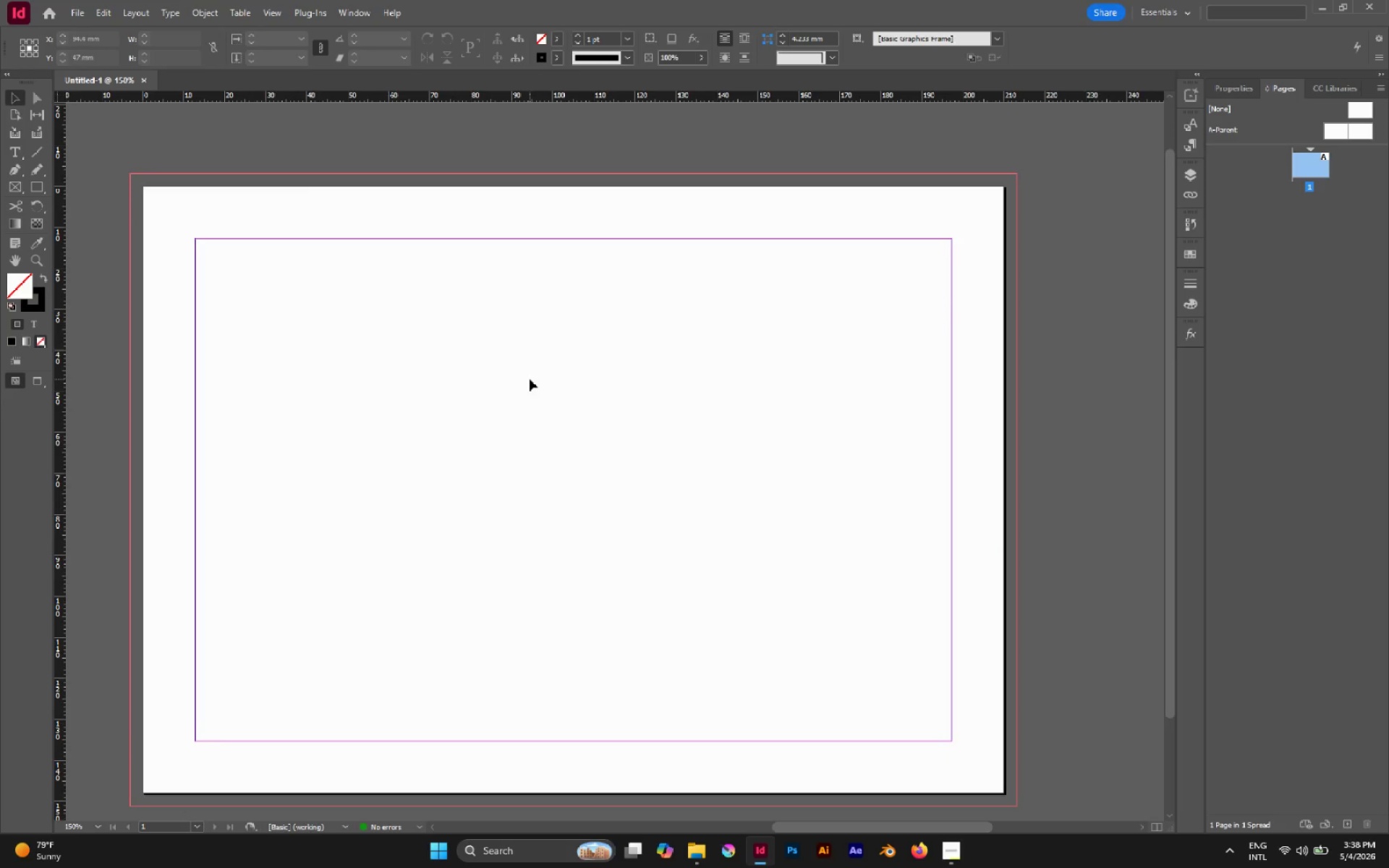 
hold_key(key=Space, duration=0.73)
 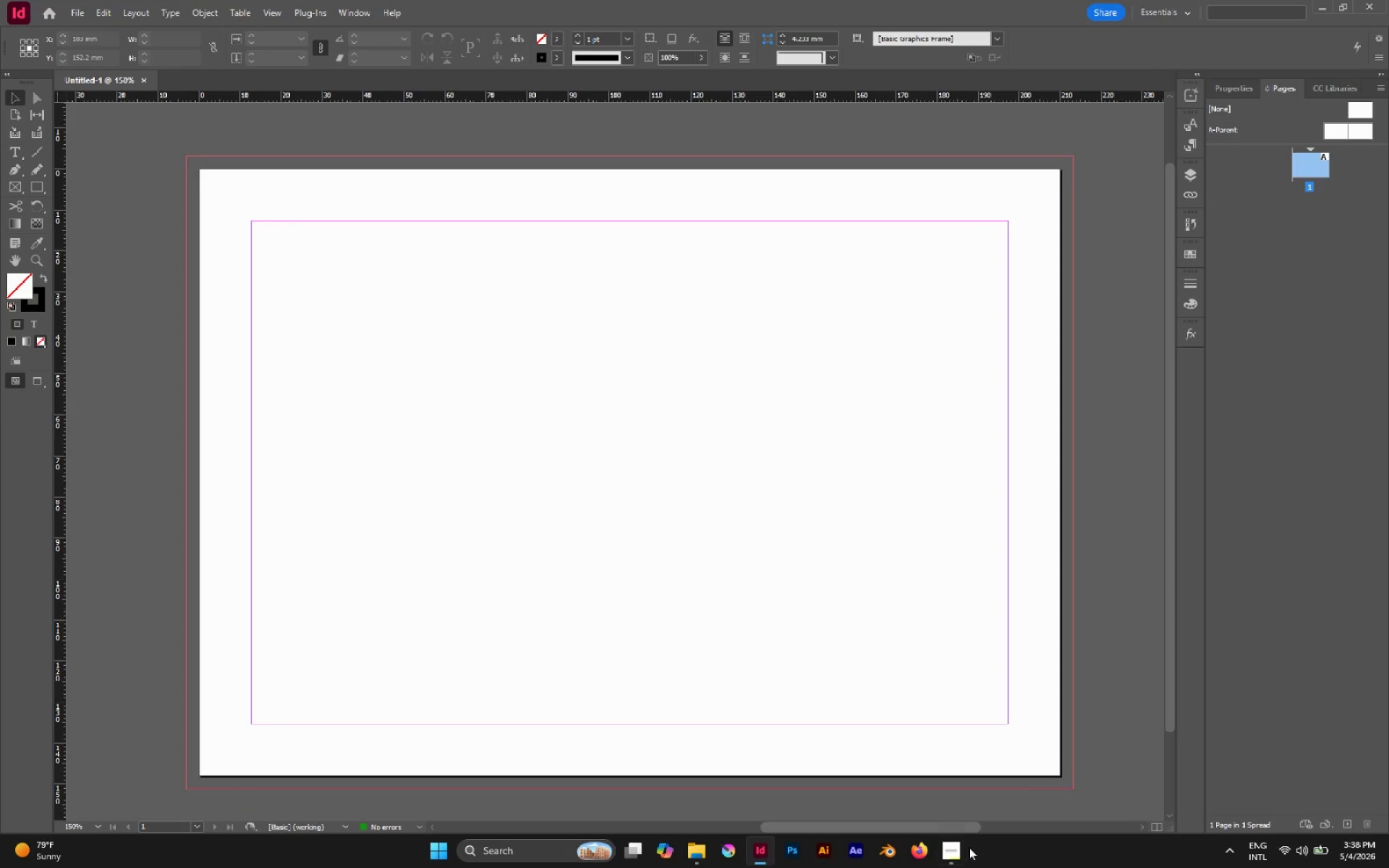 
left_click_drag(start_coordinate=[542, 373], to_coordinate=[598, 355])
 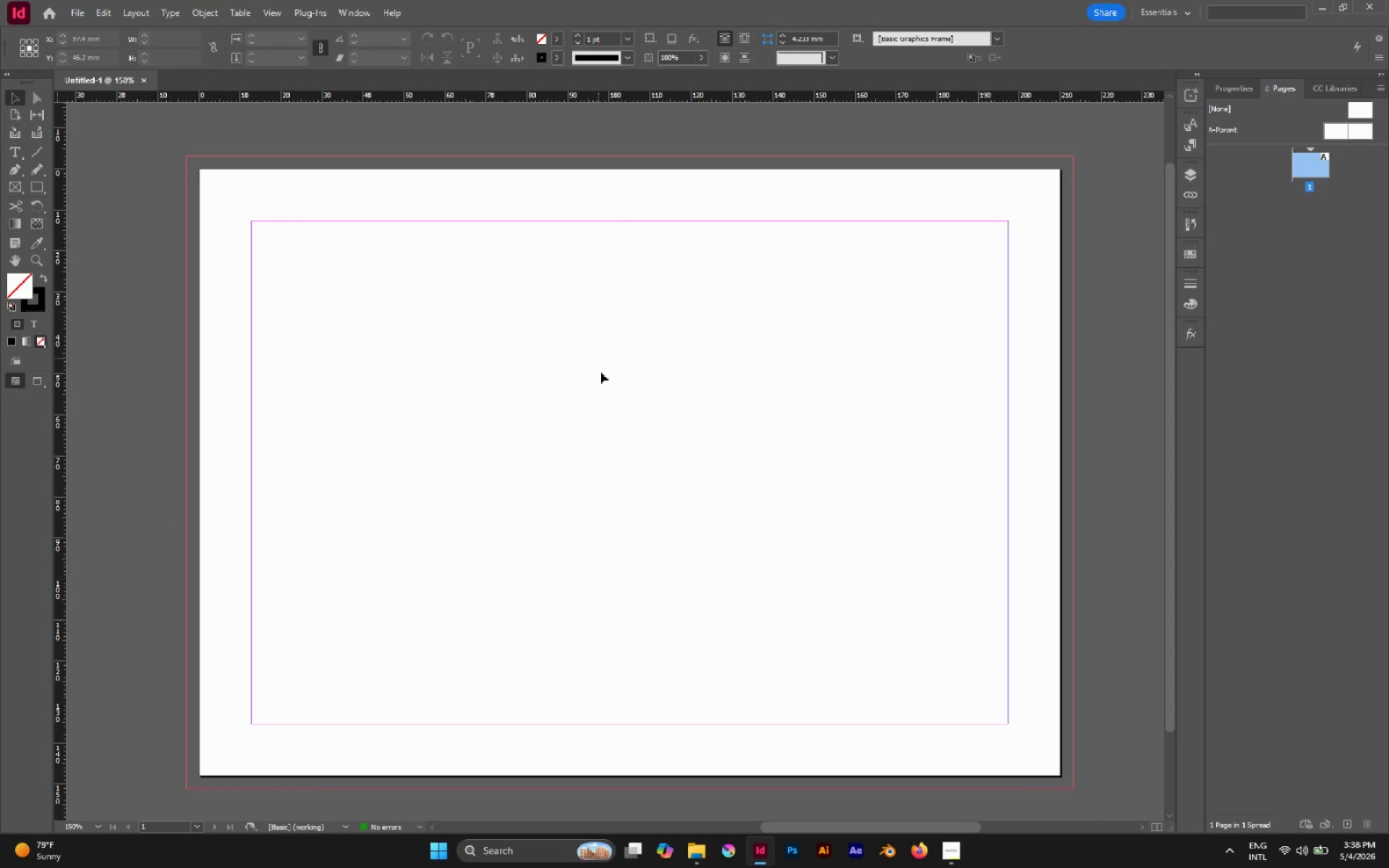 
left_click([960, 850])
 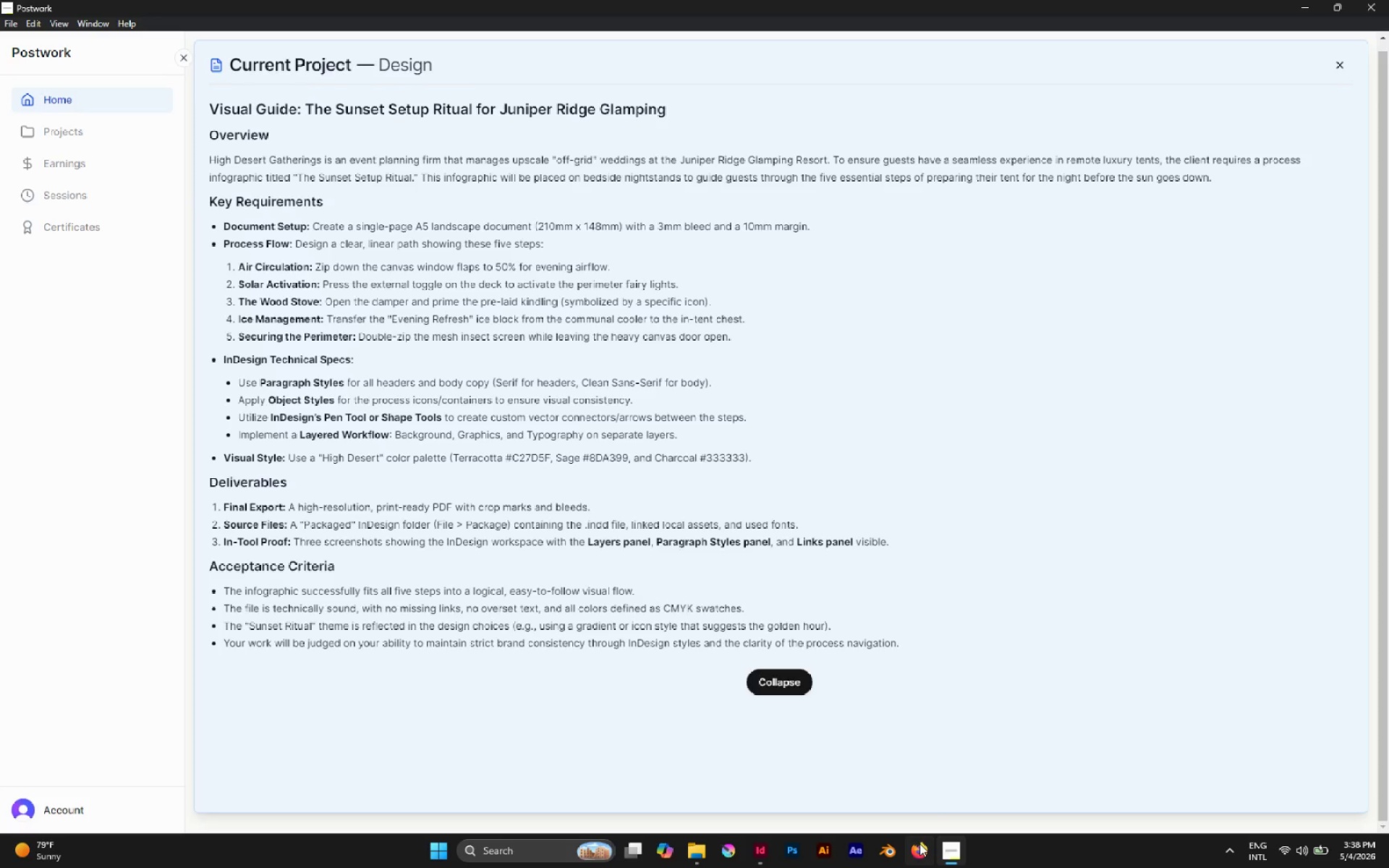 
left_click([769, 851])
 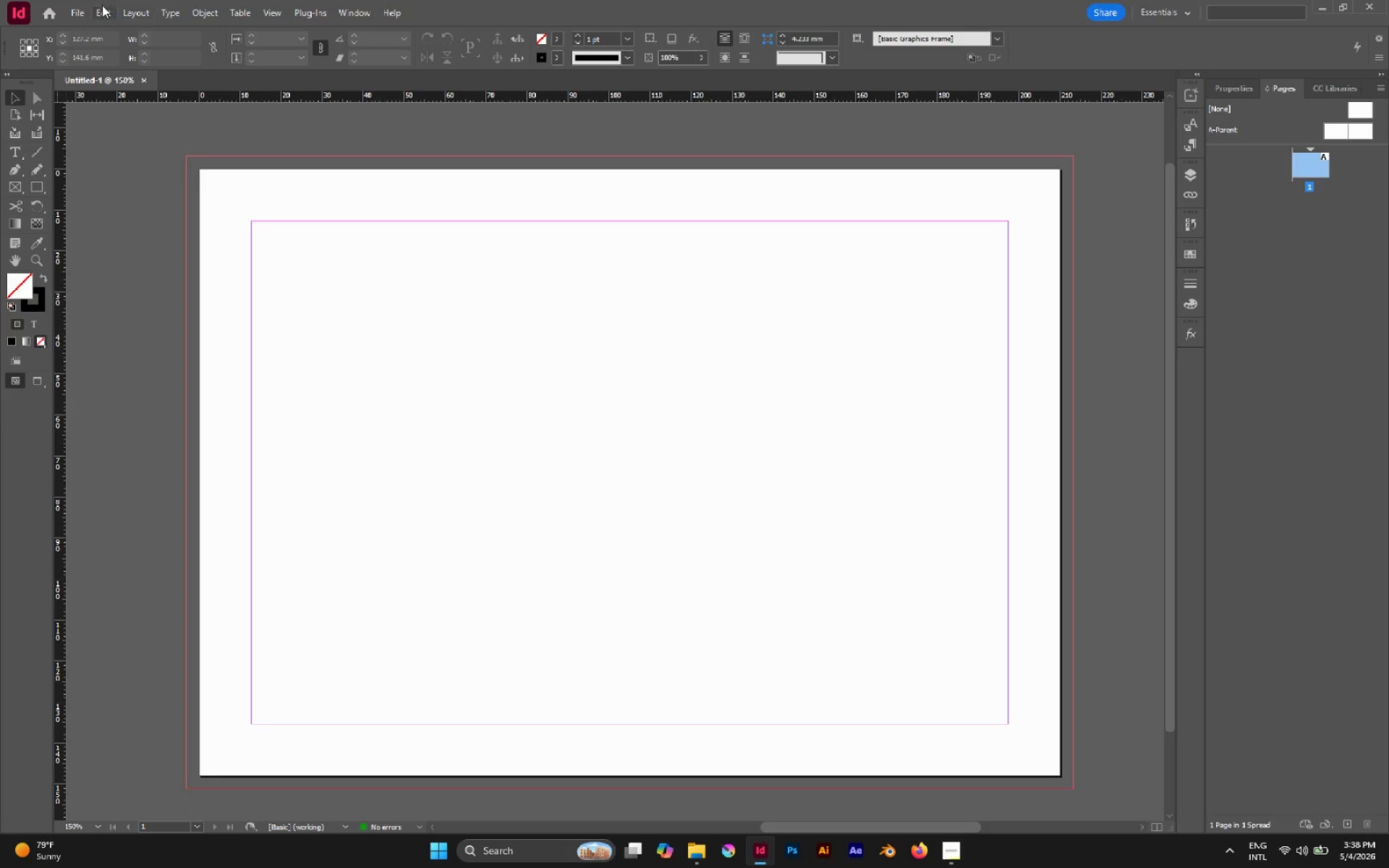 
left_click([77, 16])
 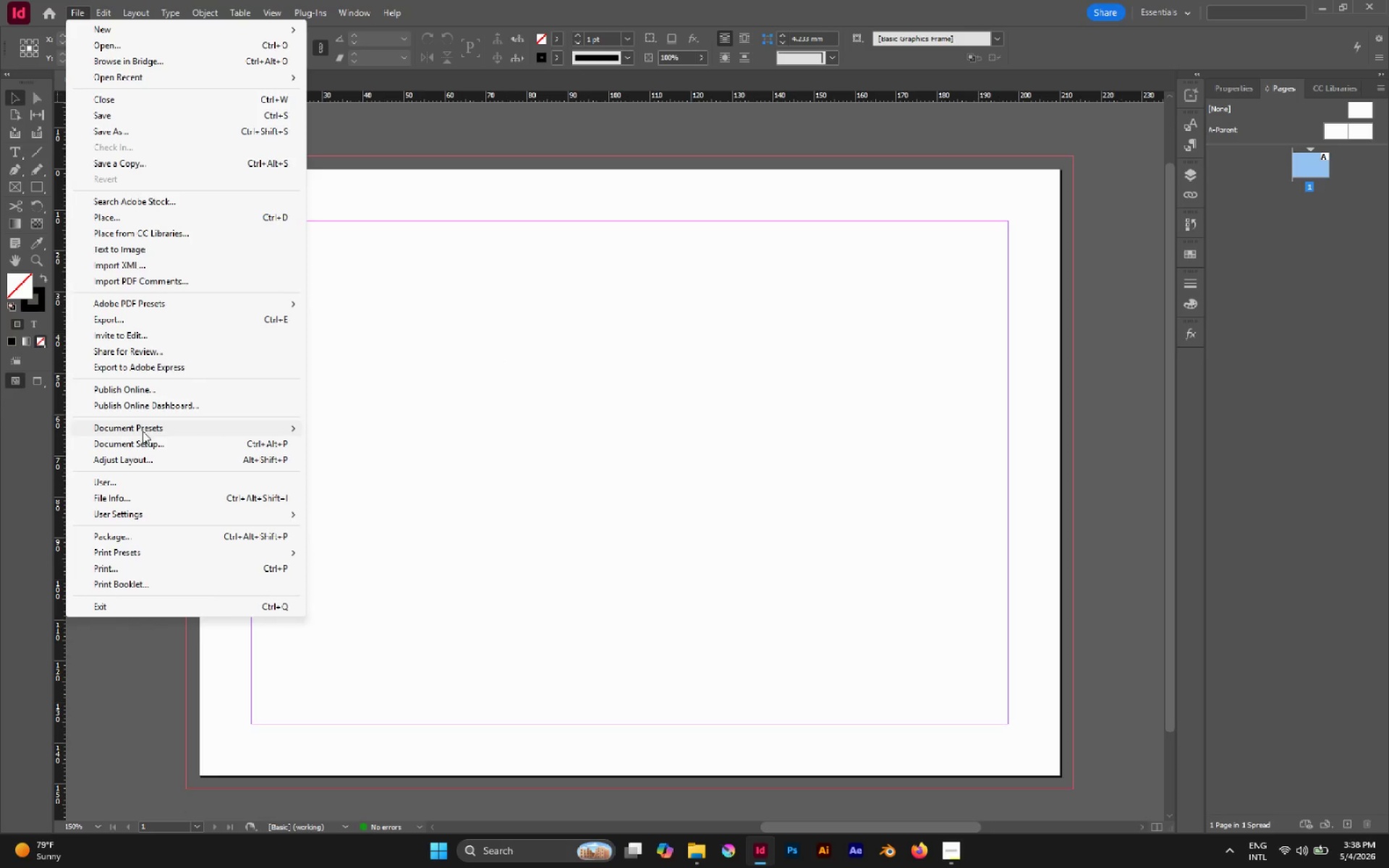 
left_click([148, 443])
 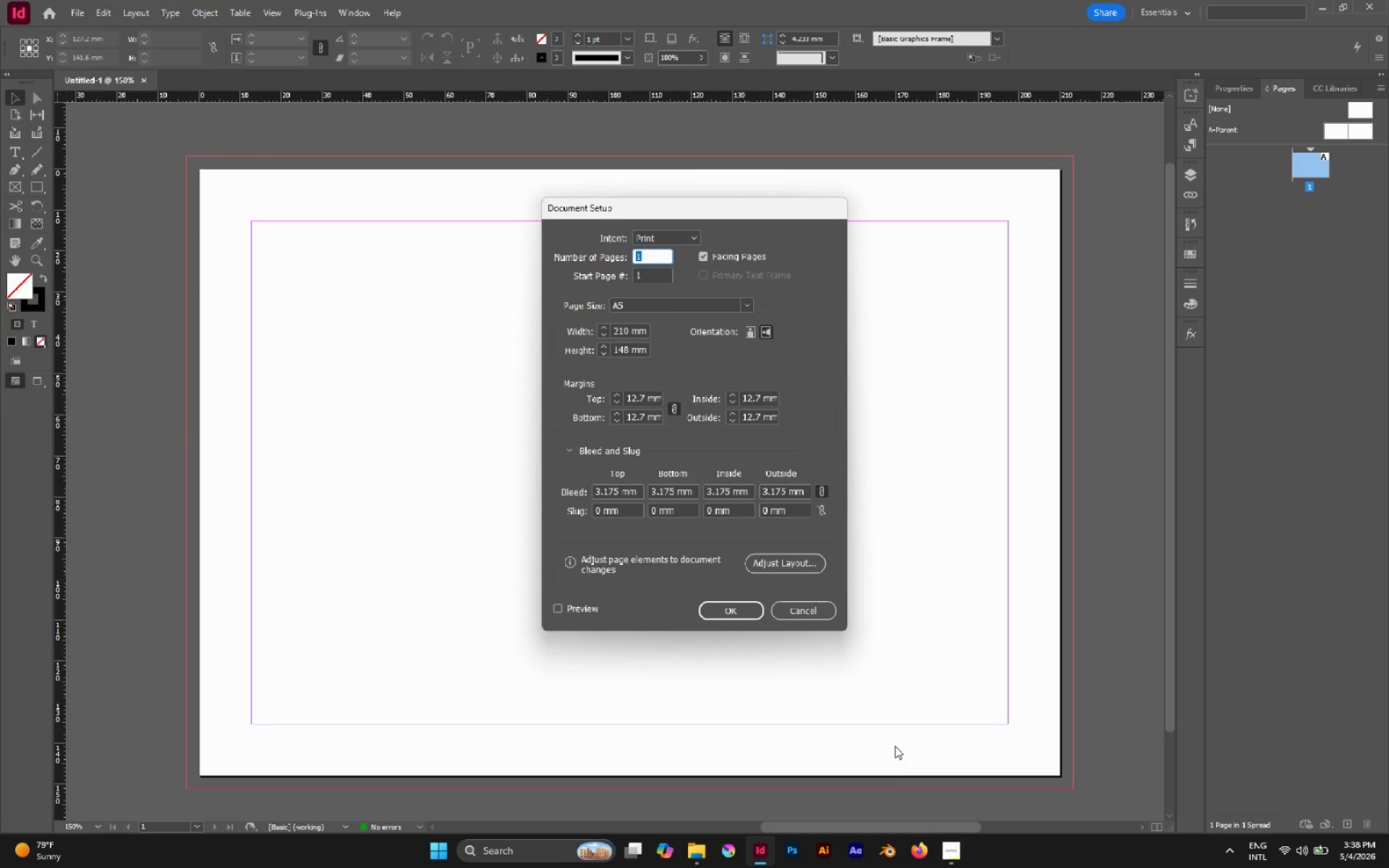 
left_click([959, 860])